 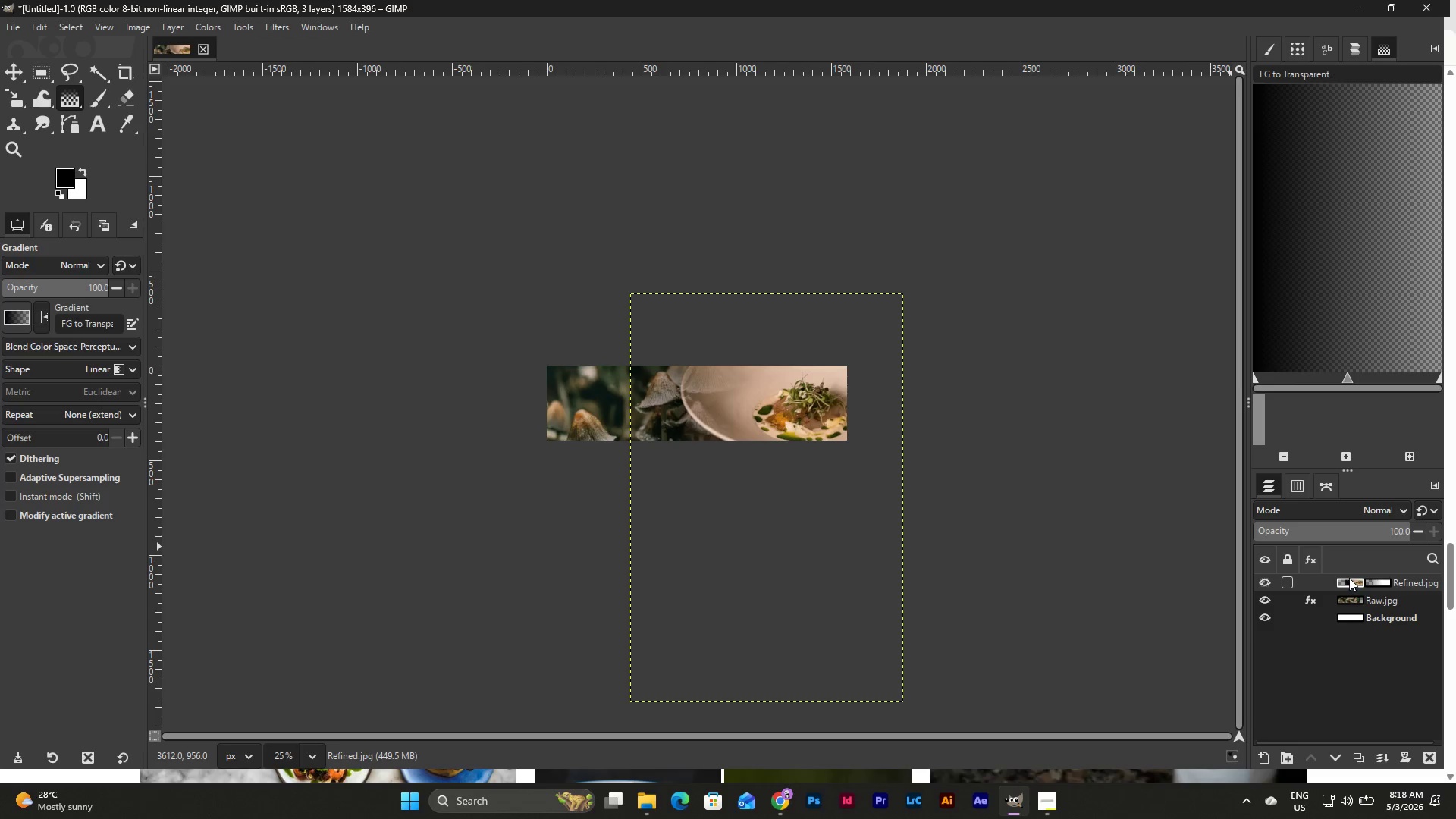 
left_click([199, 25])
 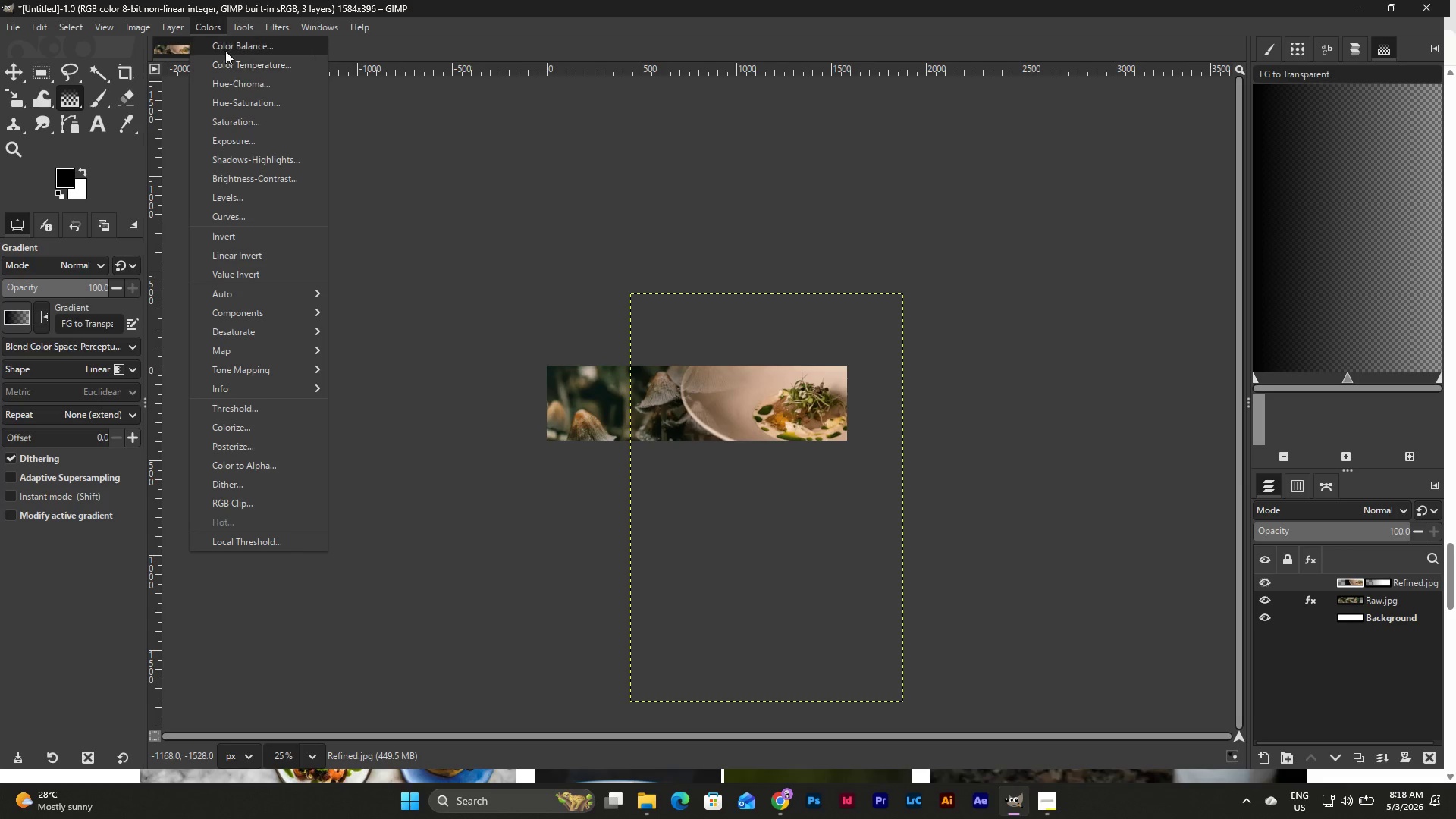 
left_click([228, 47])
 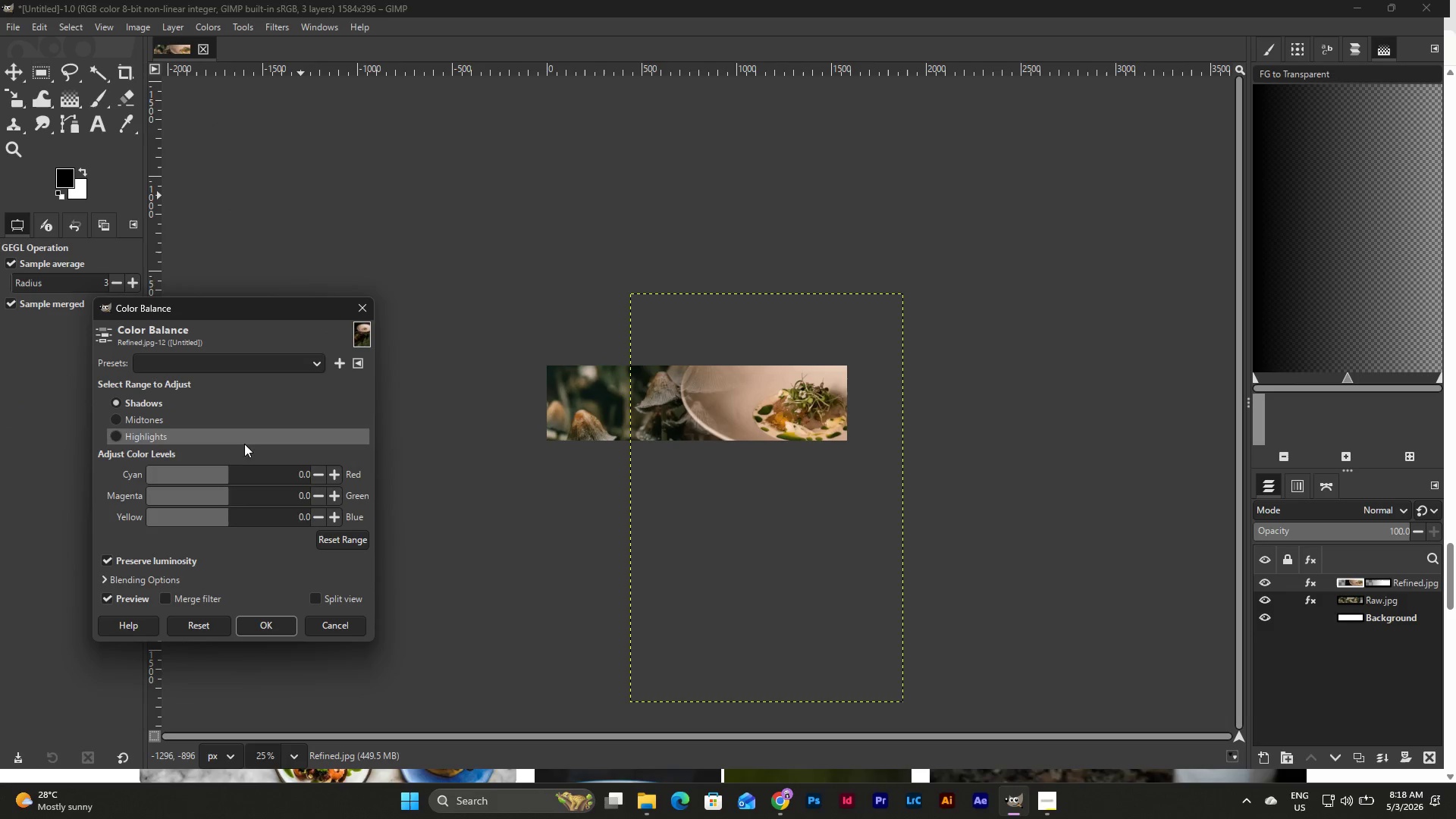 
left_click_drag(start_coordinate=[228, 467], to_coordinate=[240, 475])
 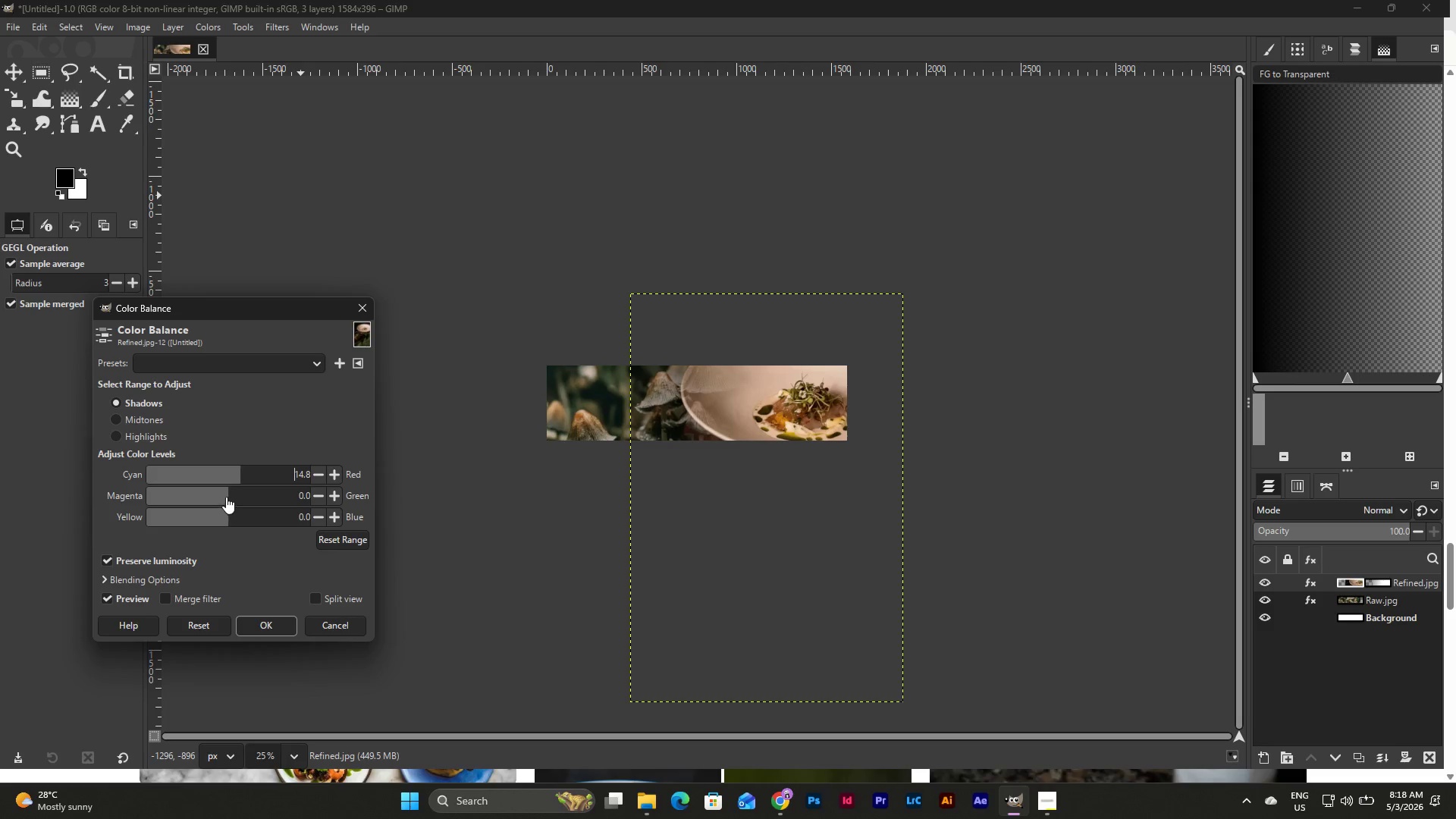 
left_click_drag(start_coordinate=[226, 496], to_coordinate=[231, 500])
 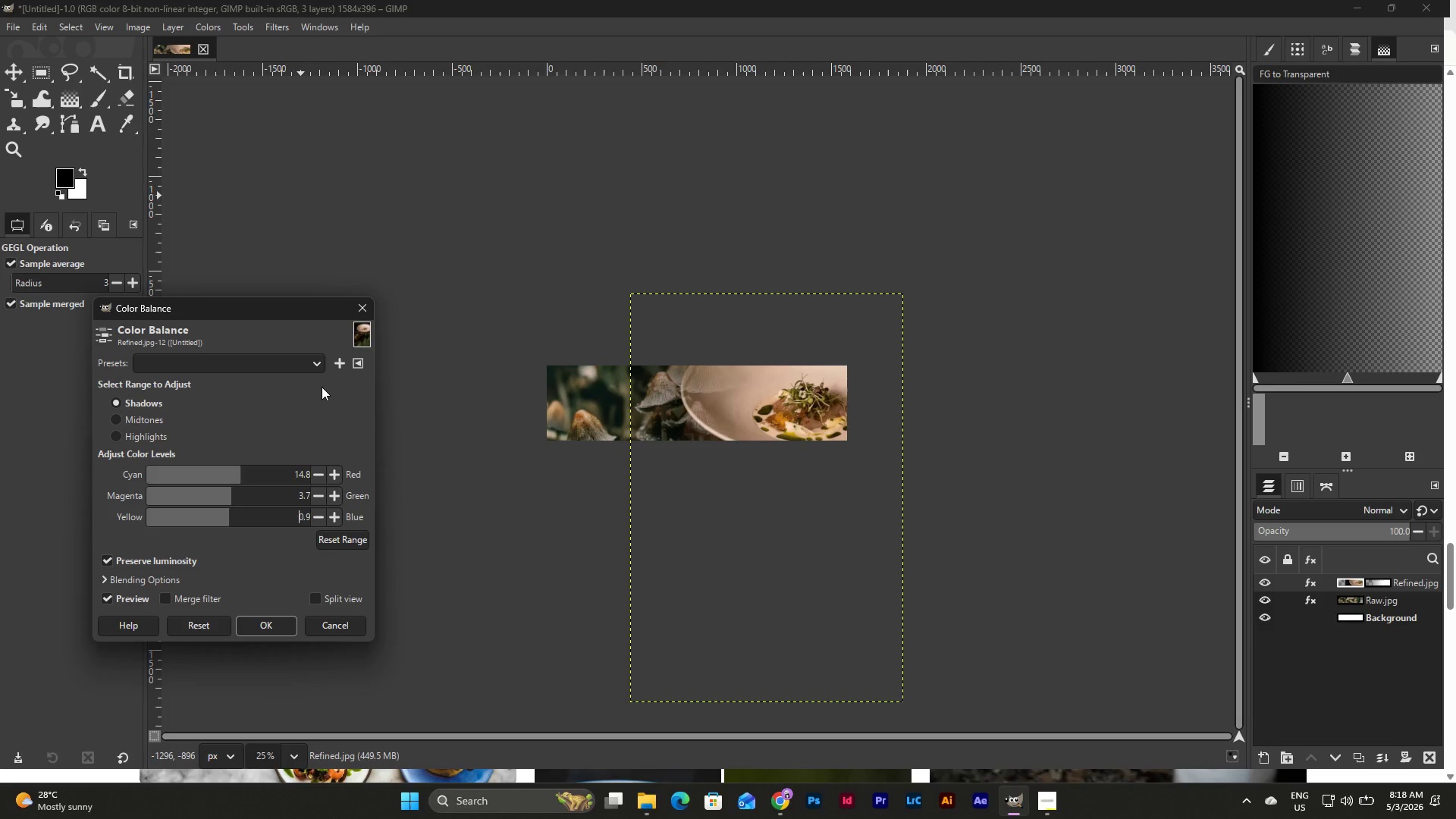 
wait(10.94)
 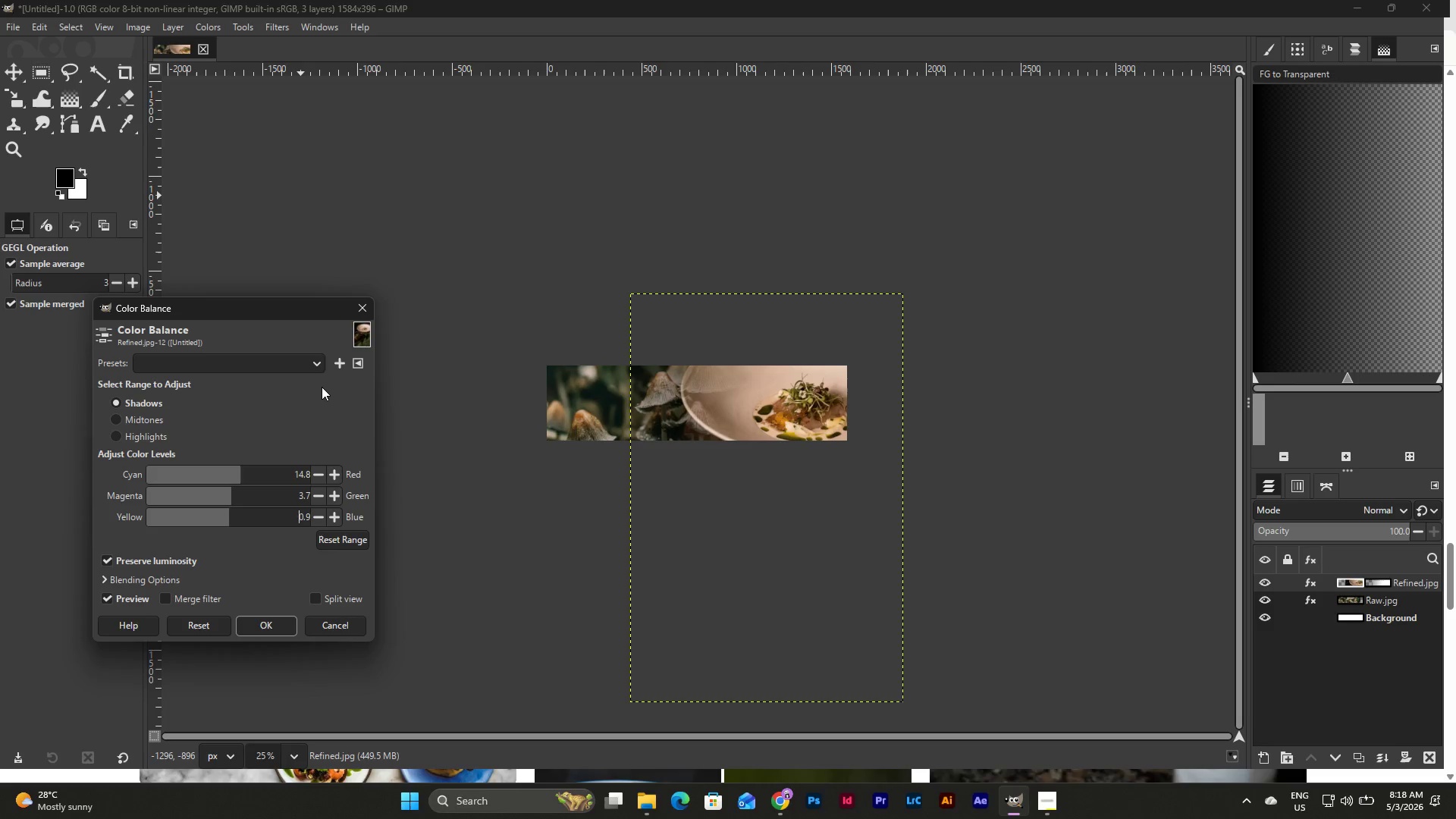 
left_click([140, 426])
 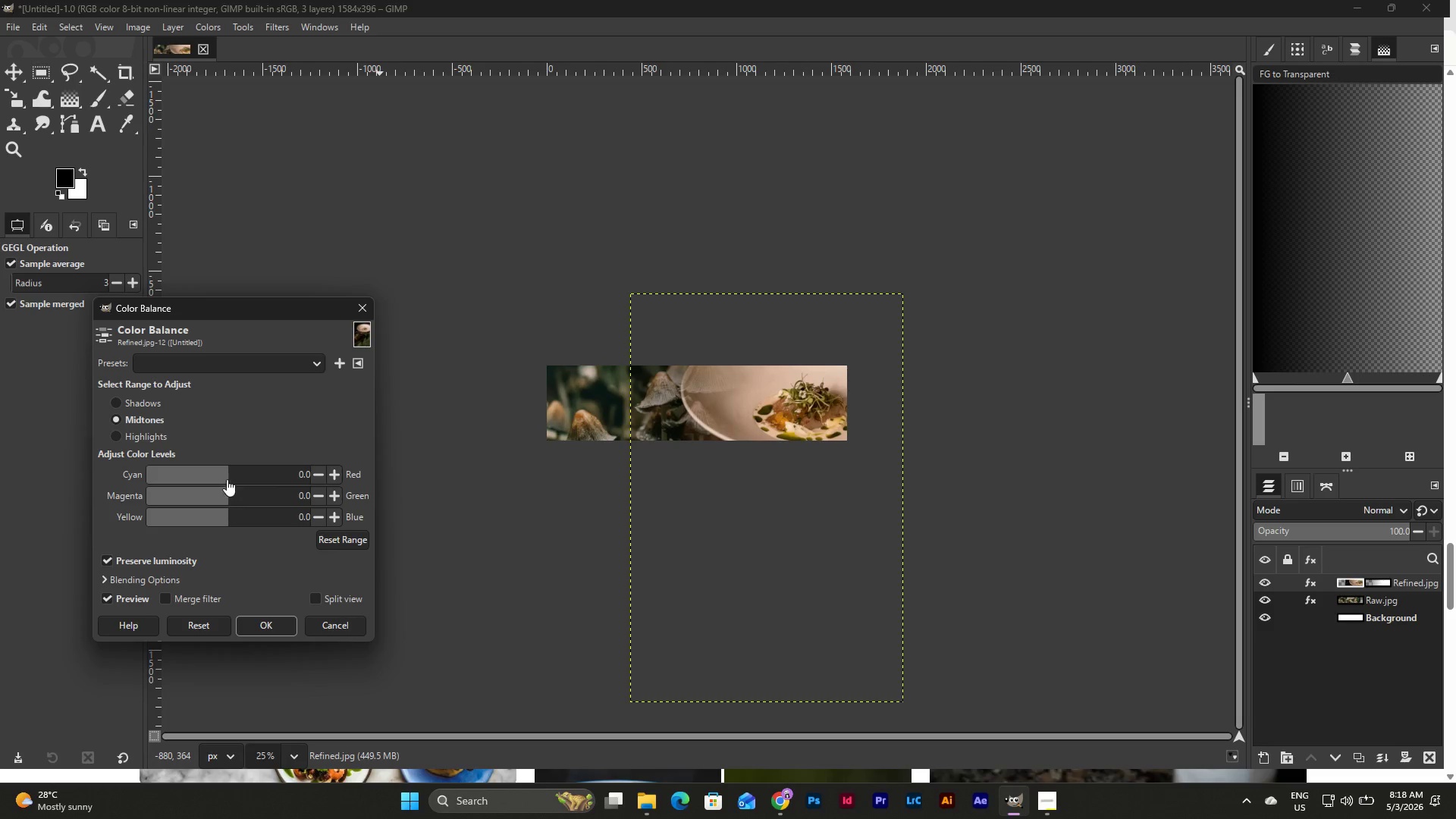 
left_click_drag(start_coordinate=[227, 477], to_coordinate=[223, 475])
 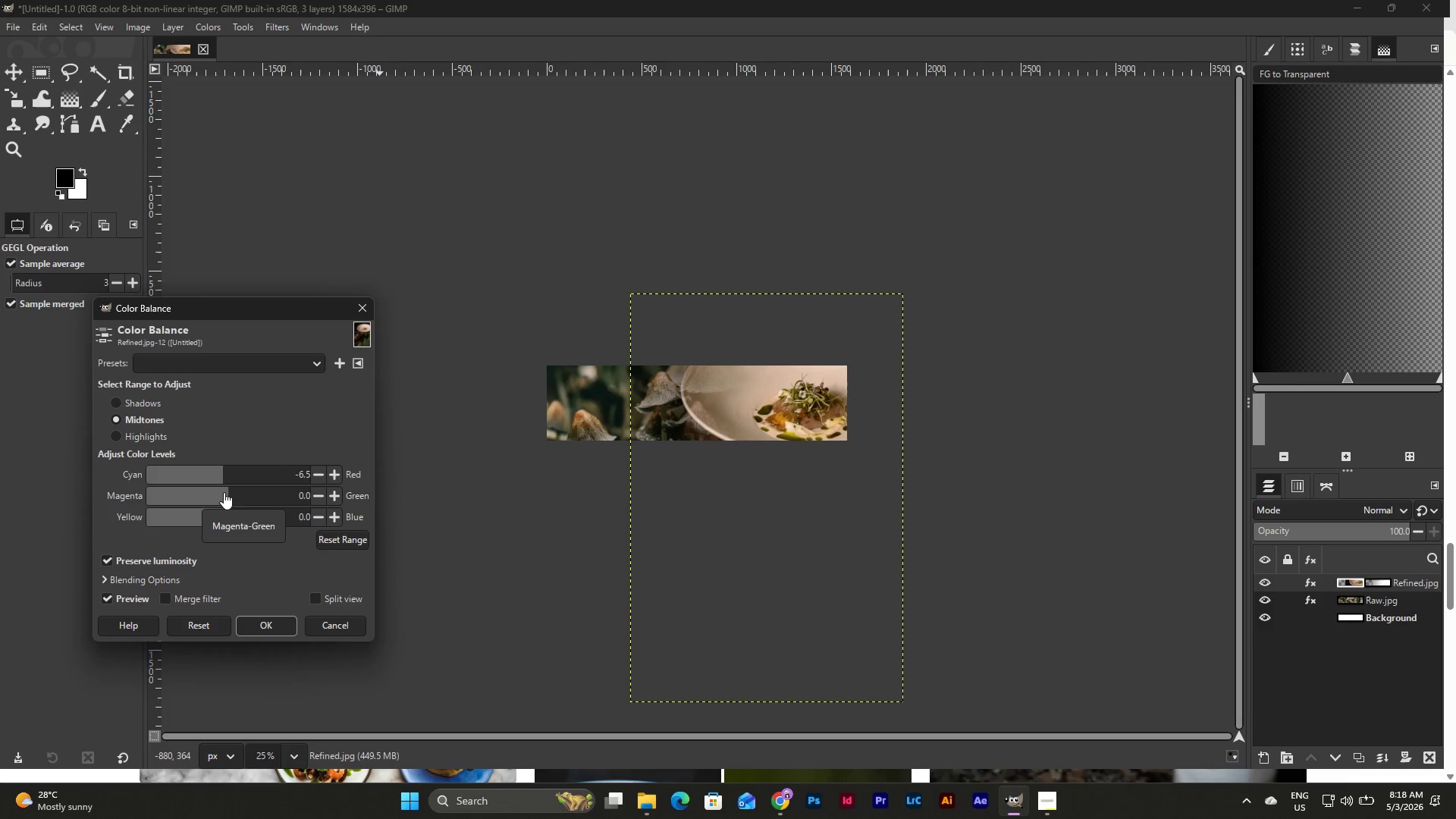 
left_click_drag(start_coordinate=[224, 492], to_coordinate=[229, 491])
 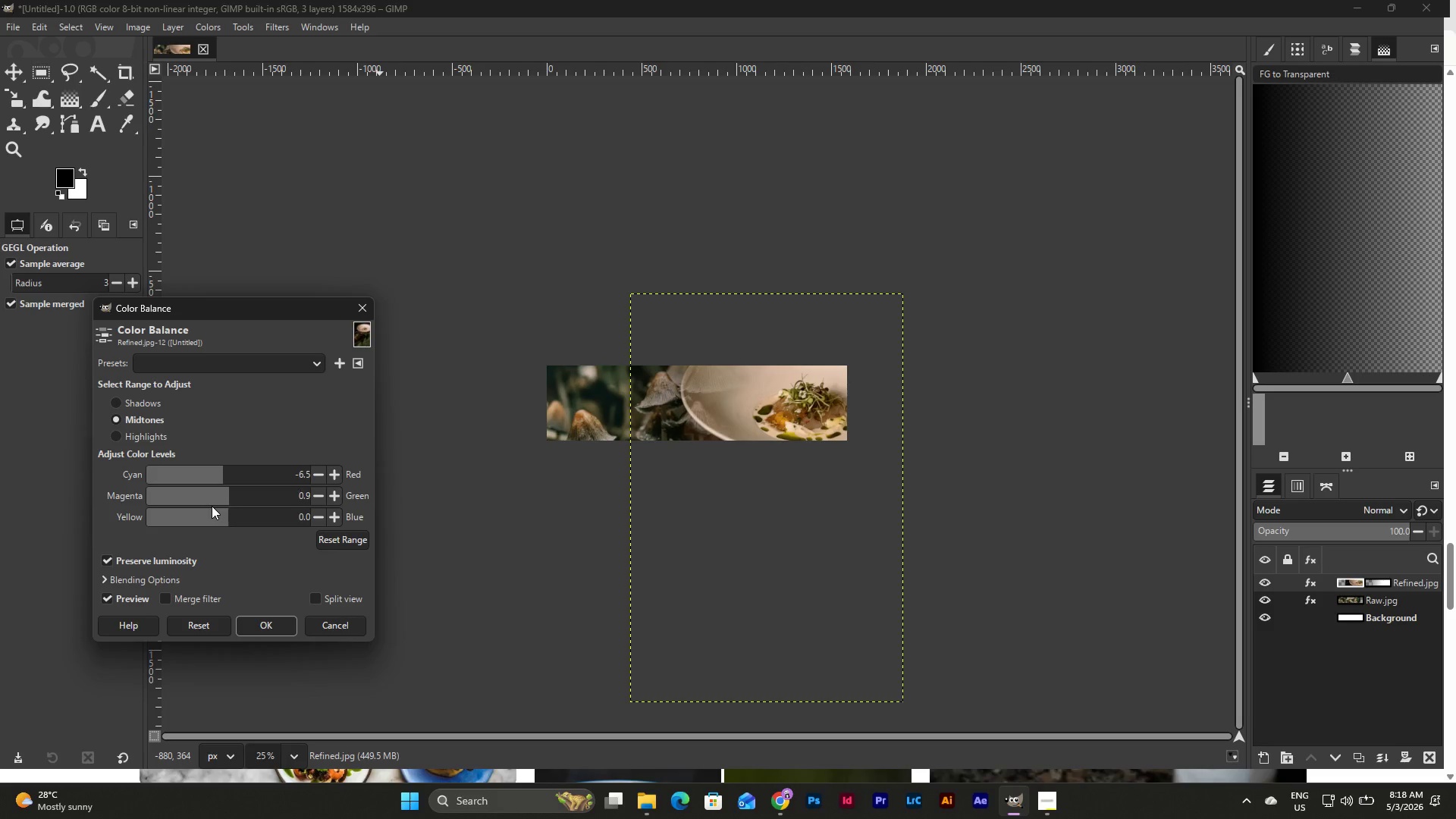 
wait(7.48)
 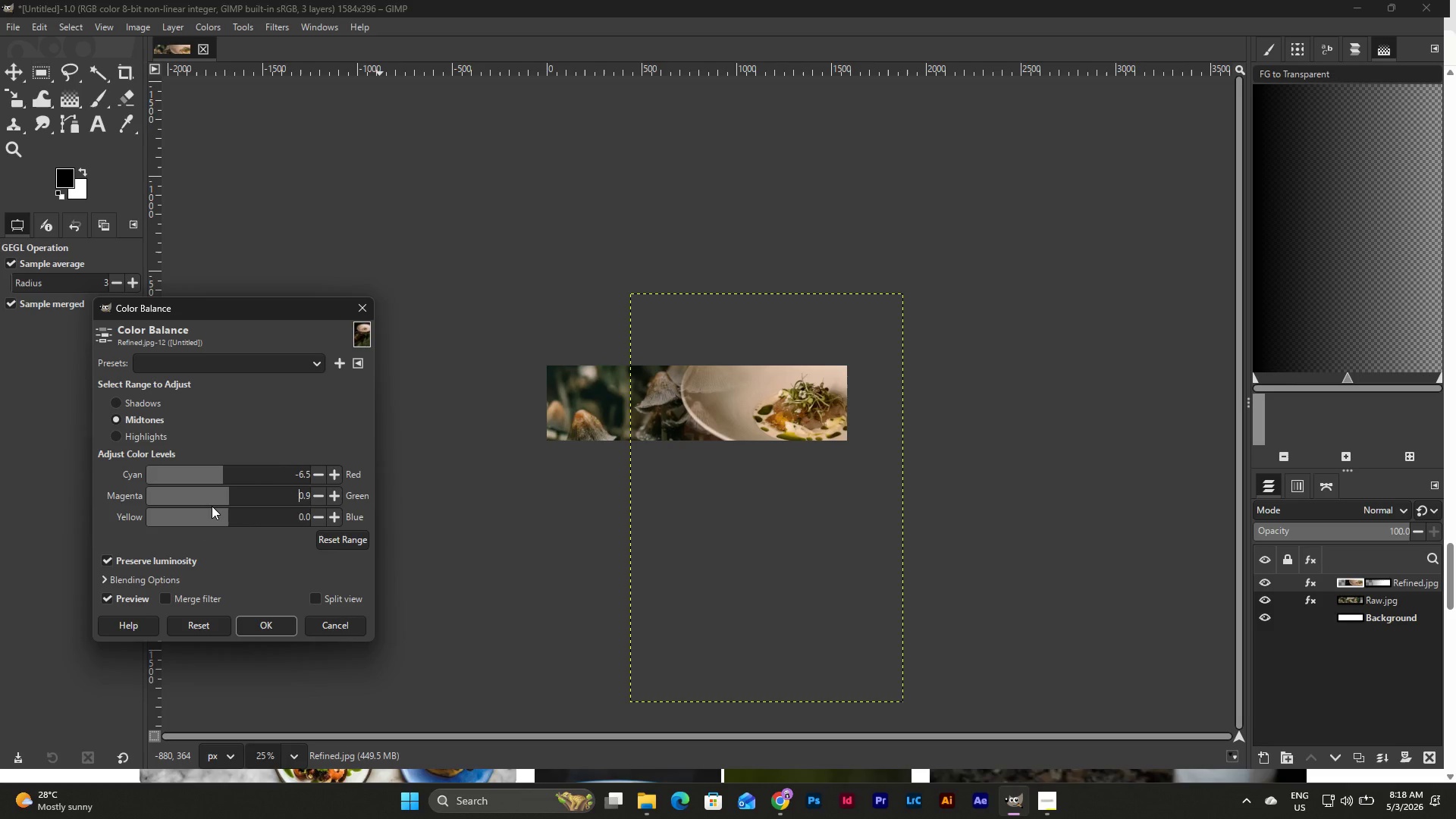 
left_click([1044, 796])